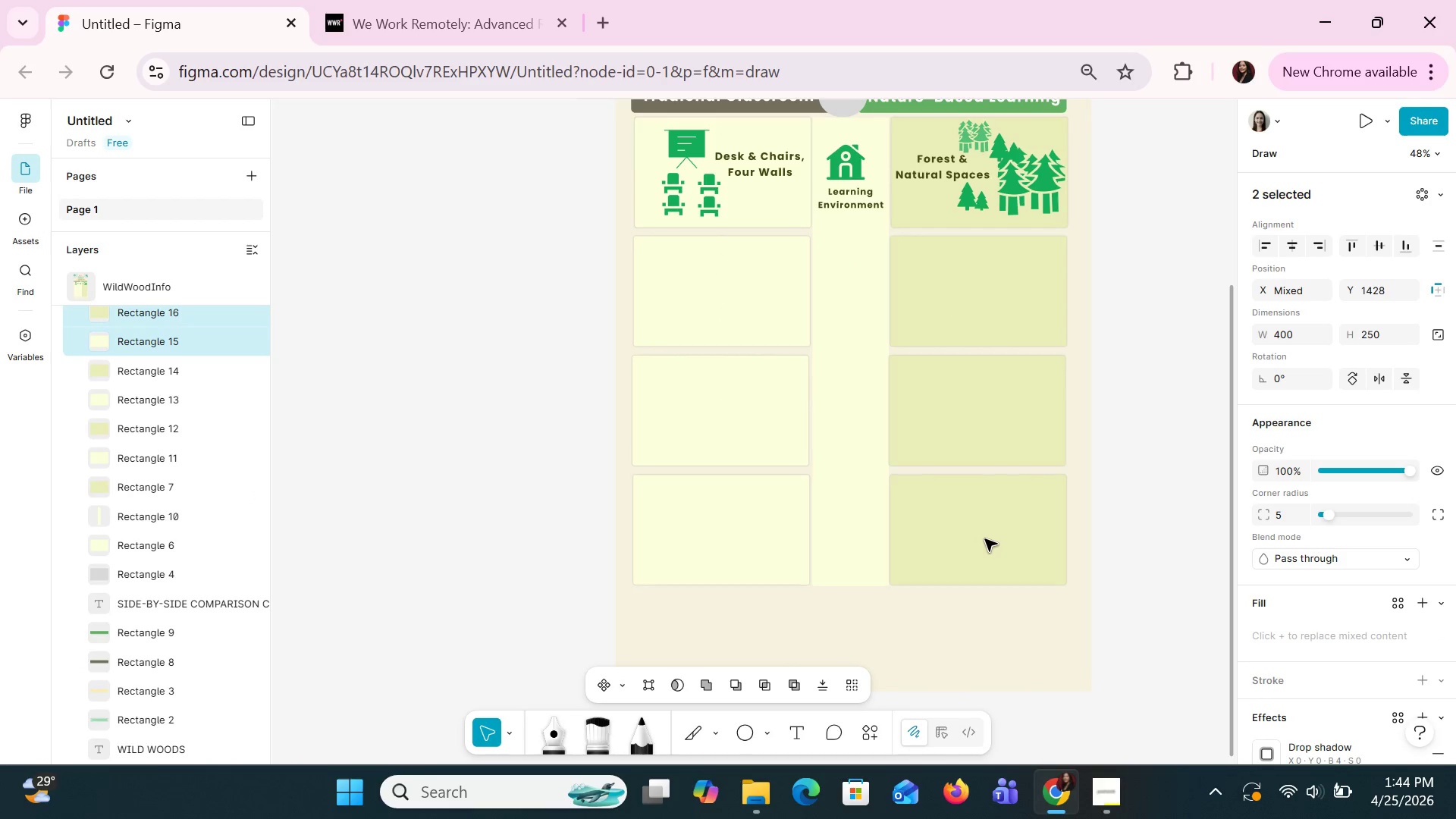 
key(ArrowUp)
 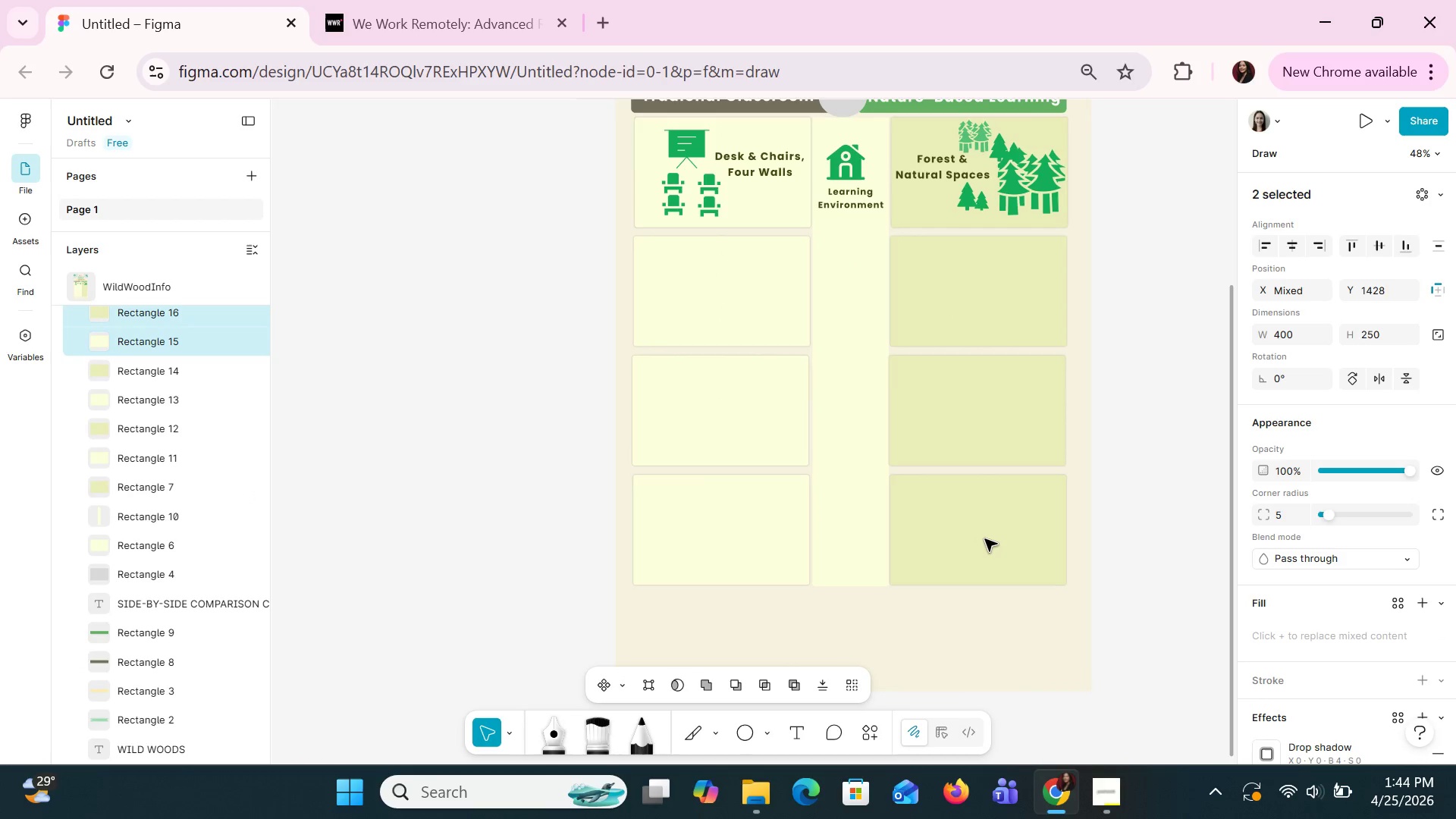 
key(ArrowUp)
 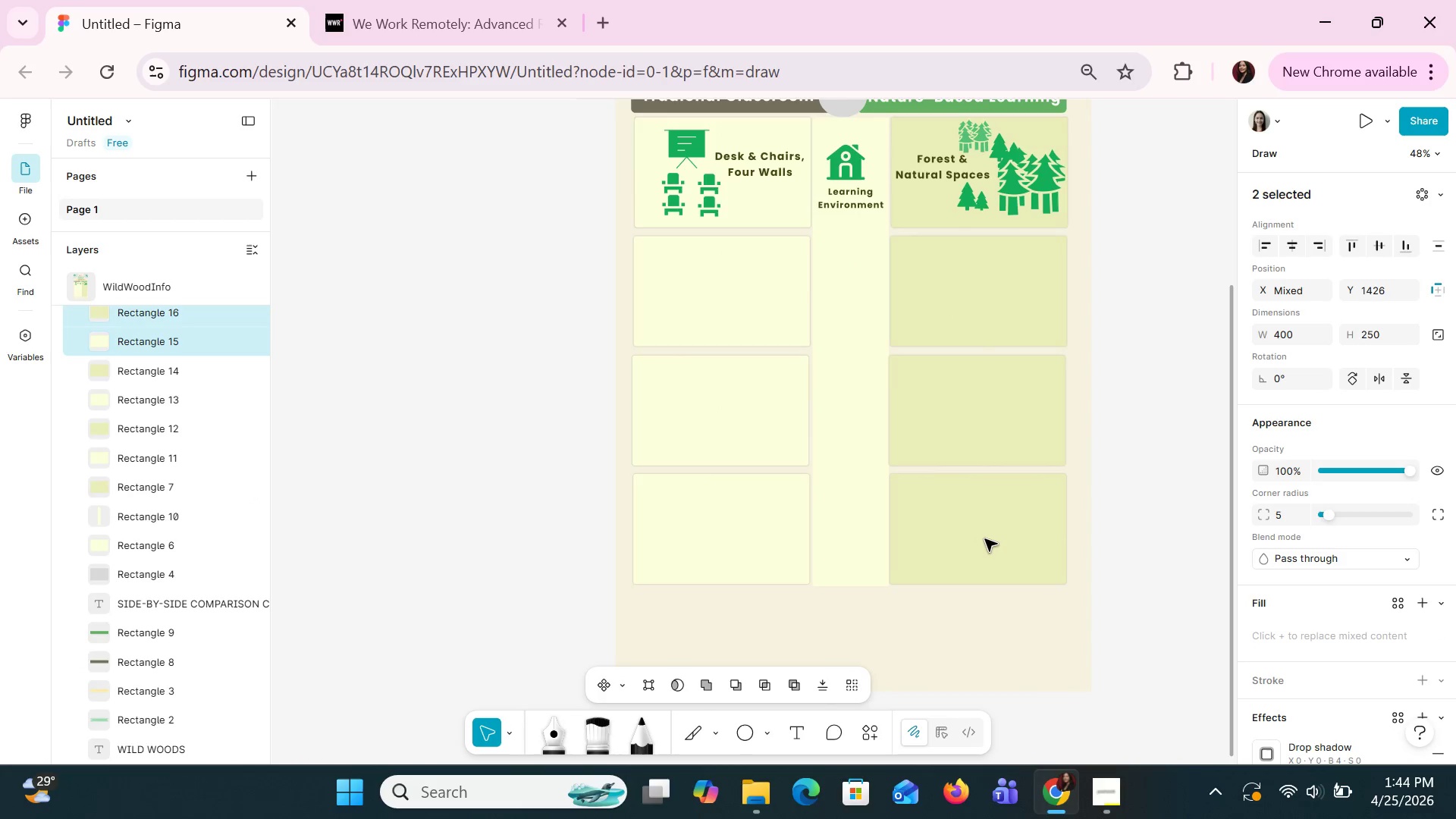 
key(ArrowUp)
 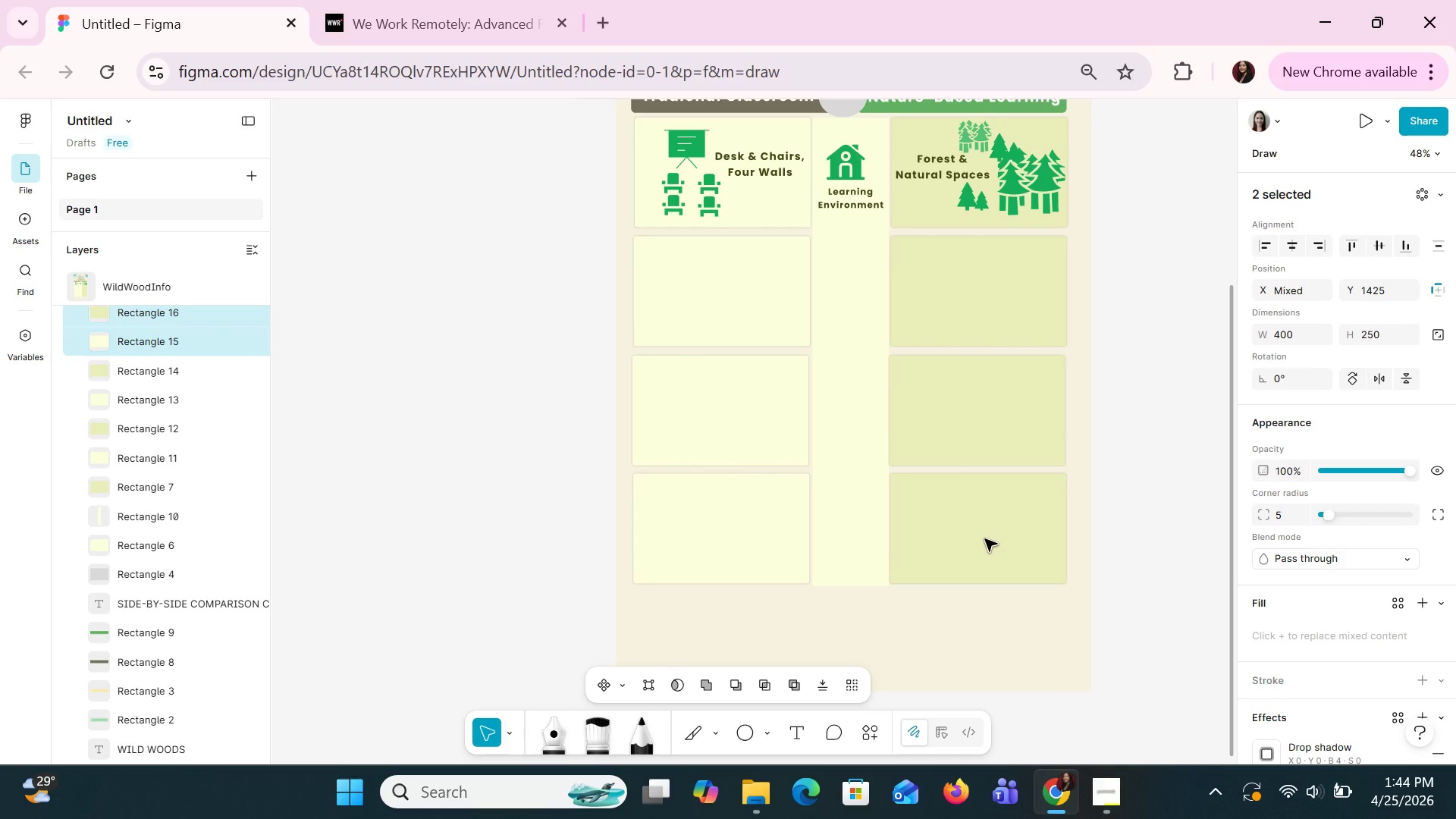 
key(ArrowUp)
 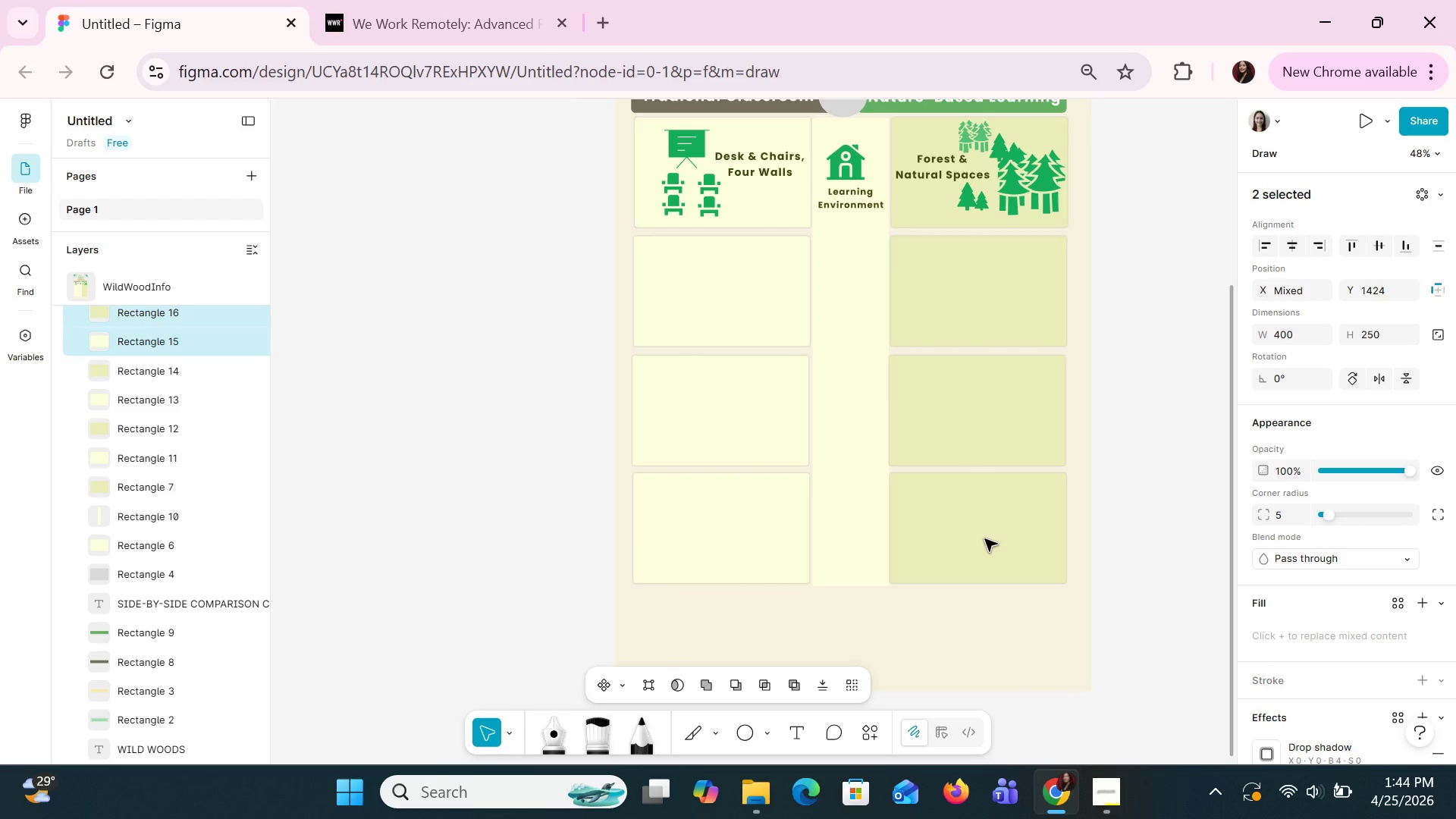 
key(ArrowDown)
 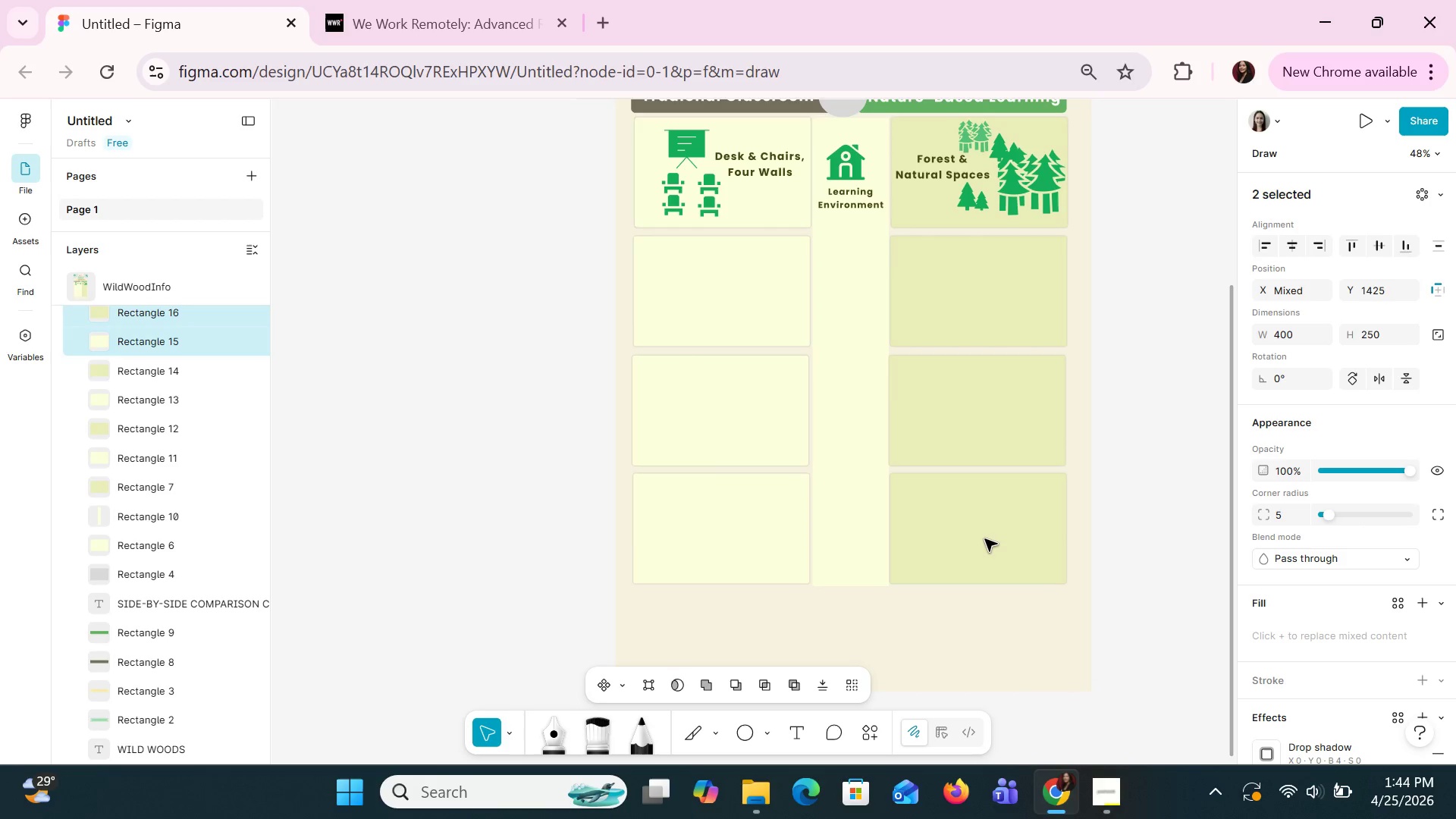 
key(ArrowDown)
 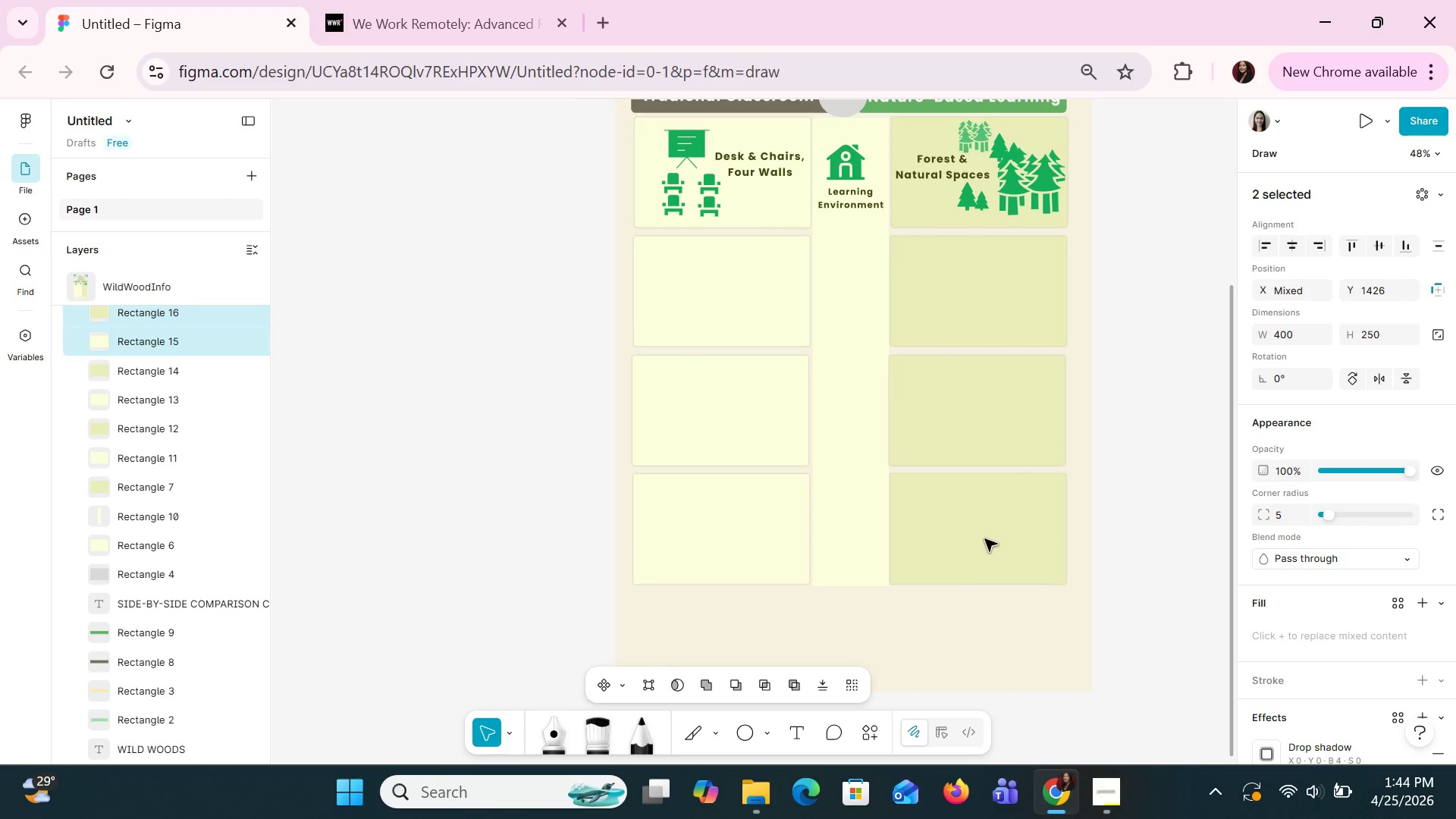 
key(ArrowDown)
 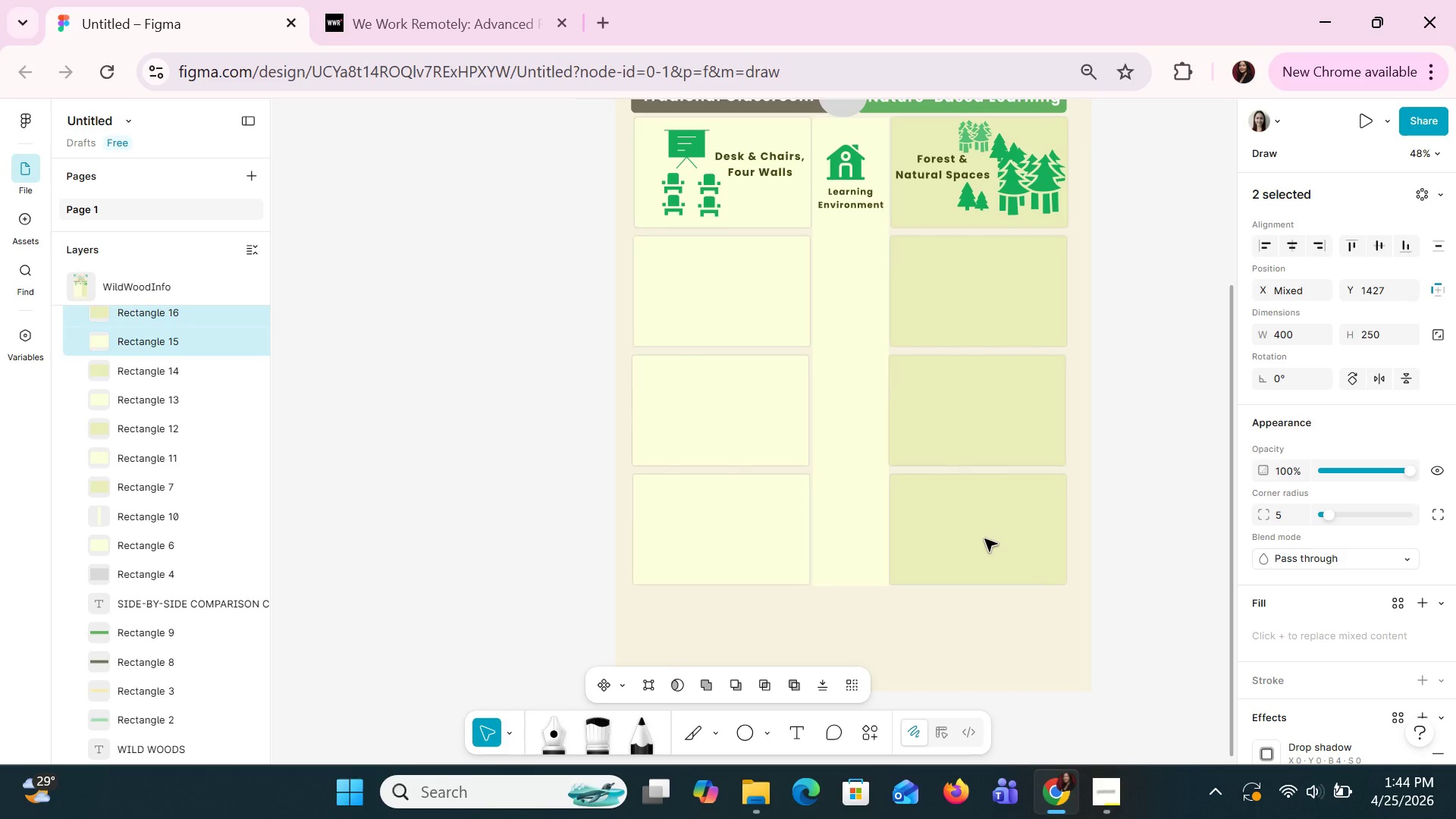 
key(ArrowDown)
 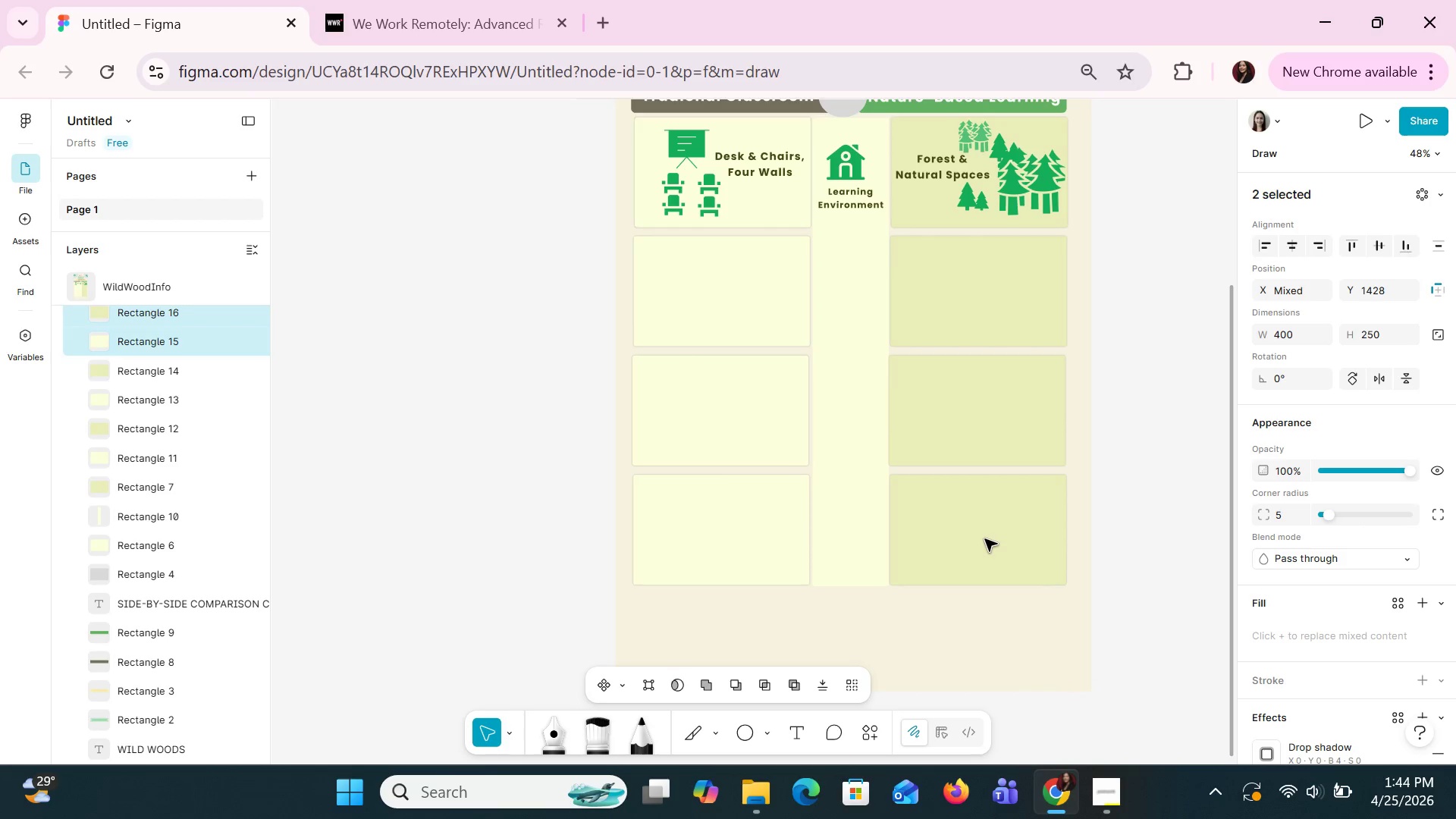 
key(ArrowDown)
 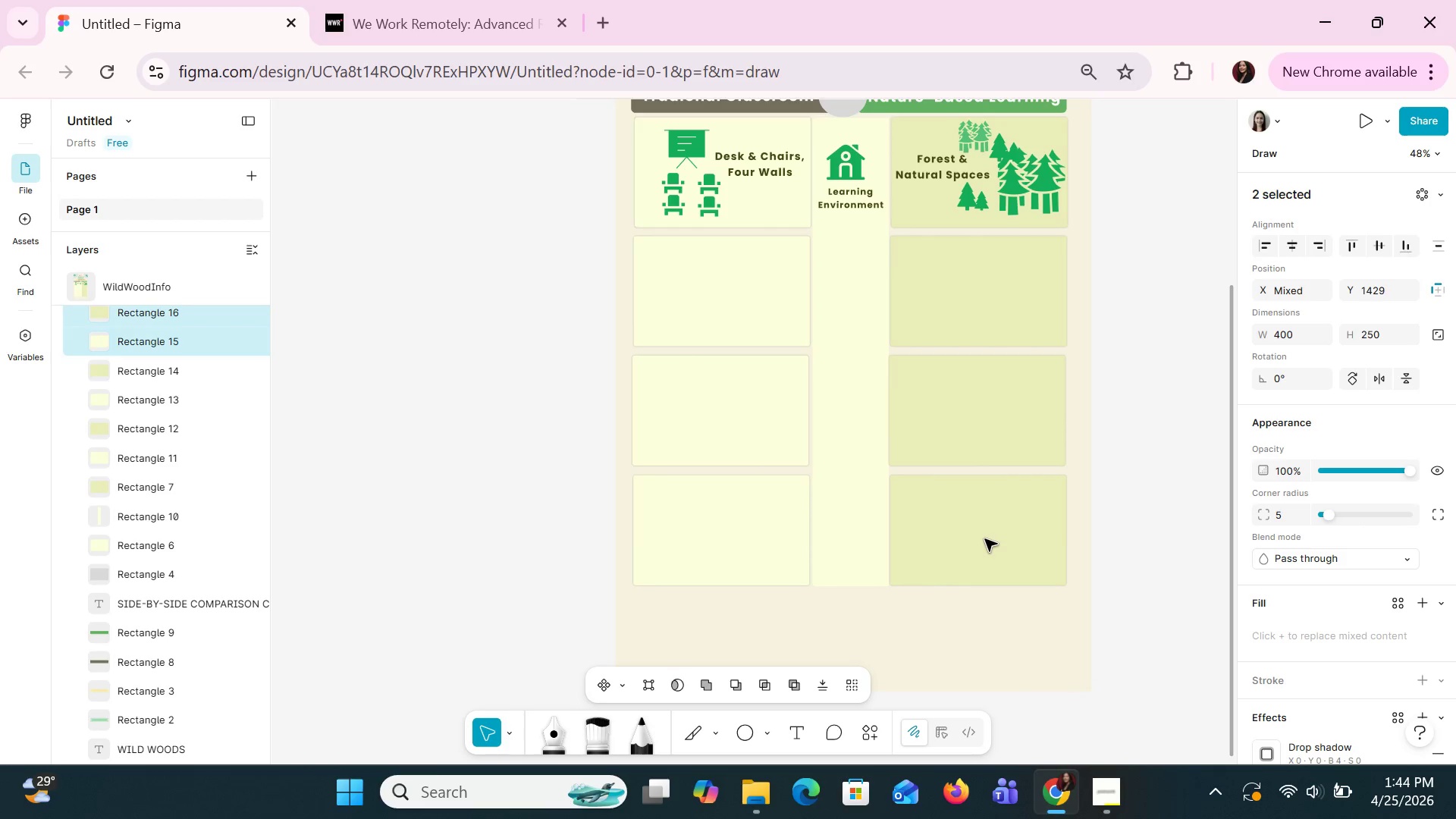 
key(ArrowDown)